 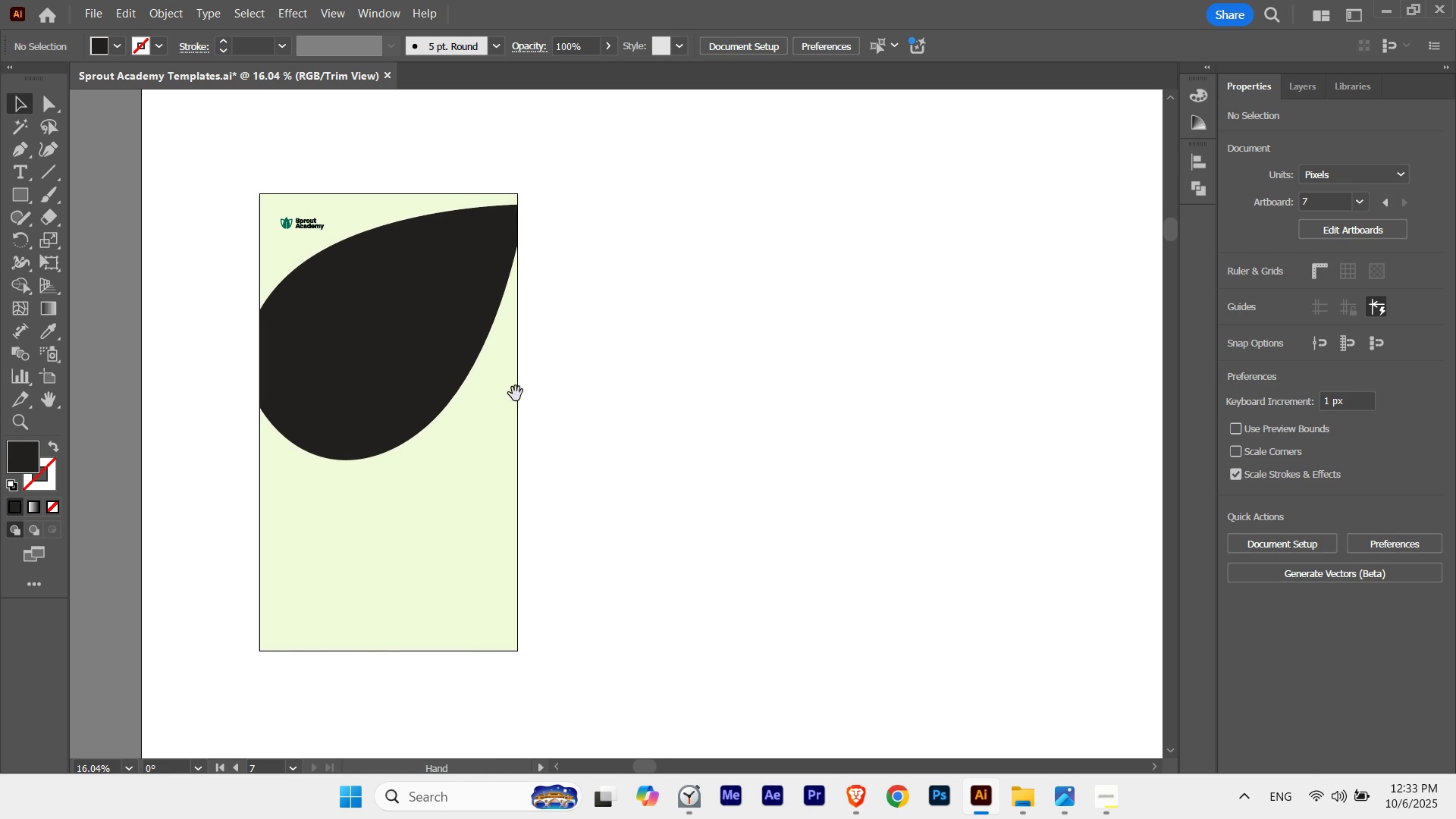 
key(Space)
 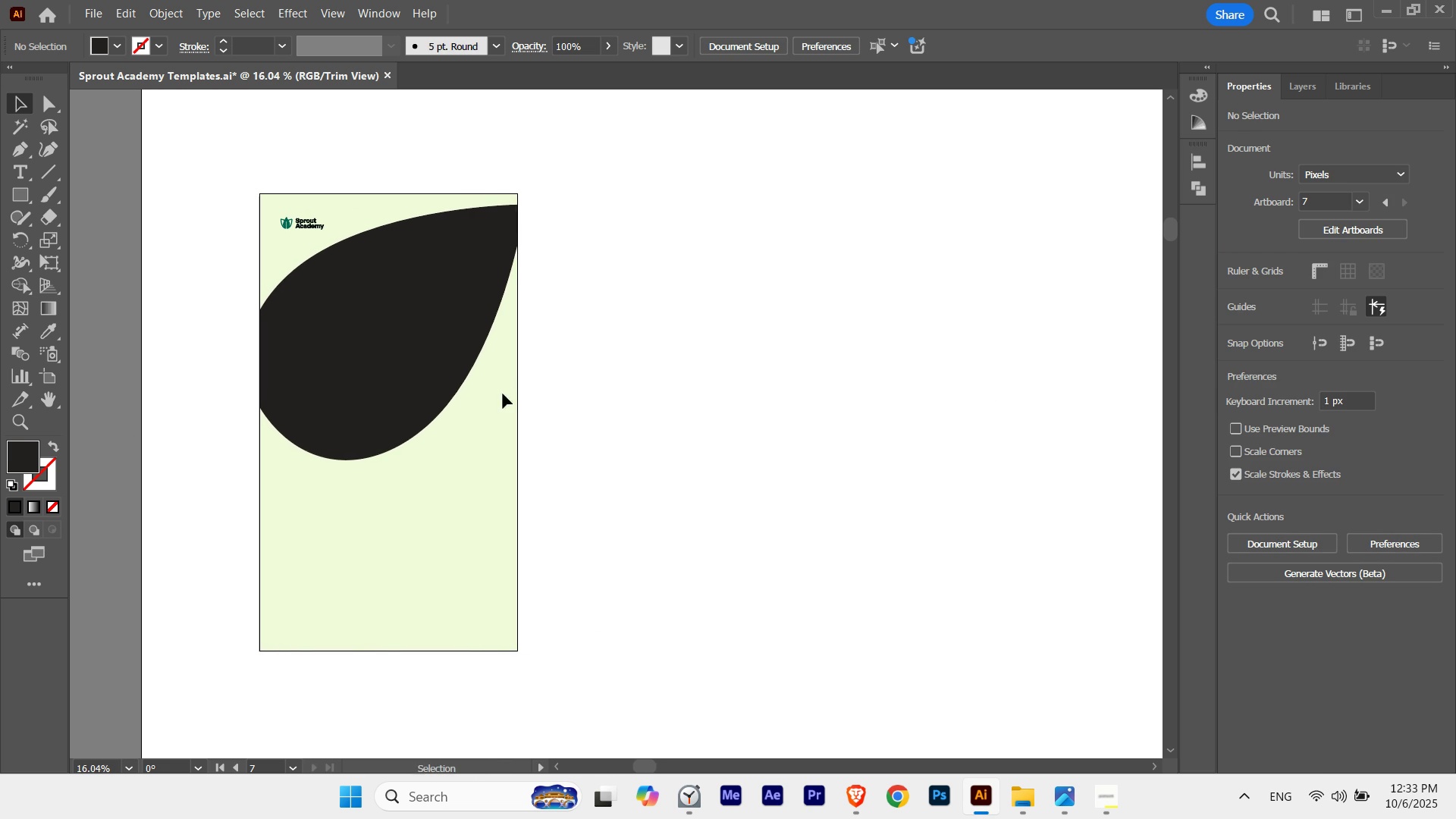 
key(Space)
 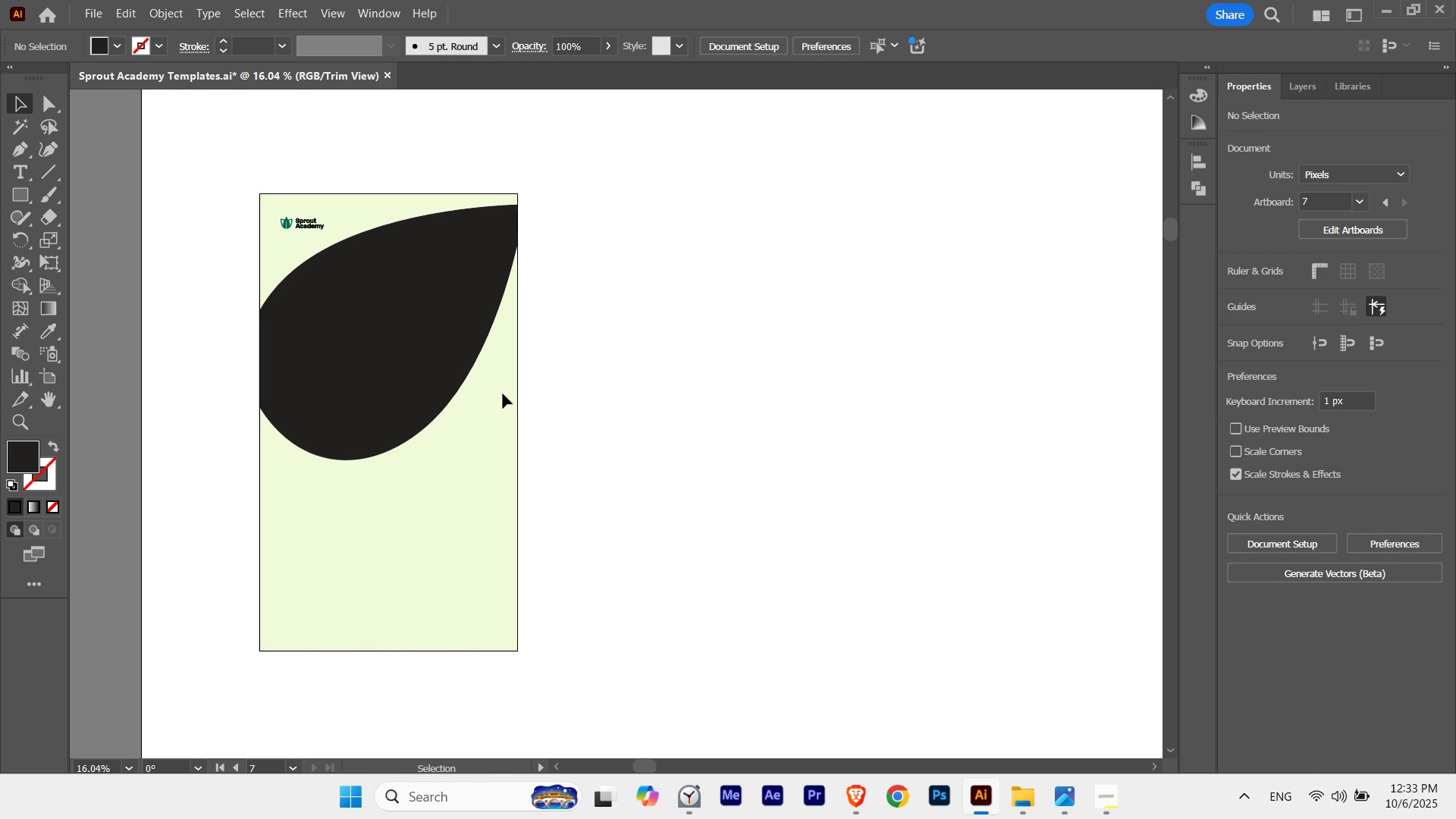 
key(Space)
 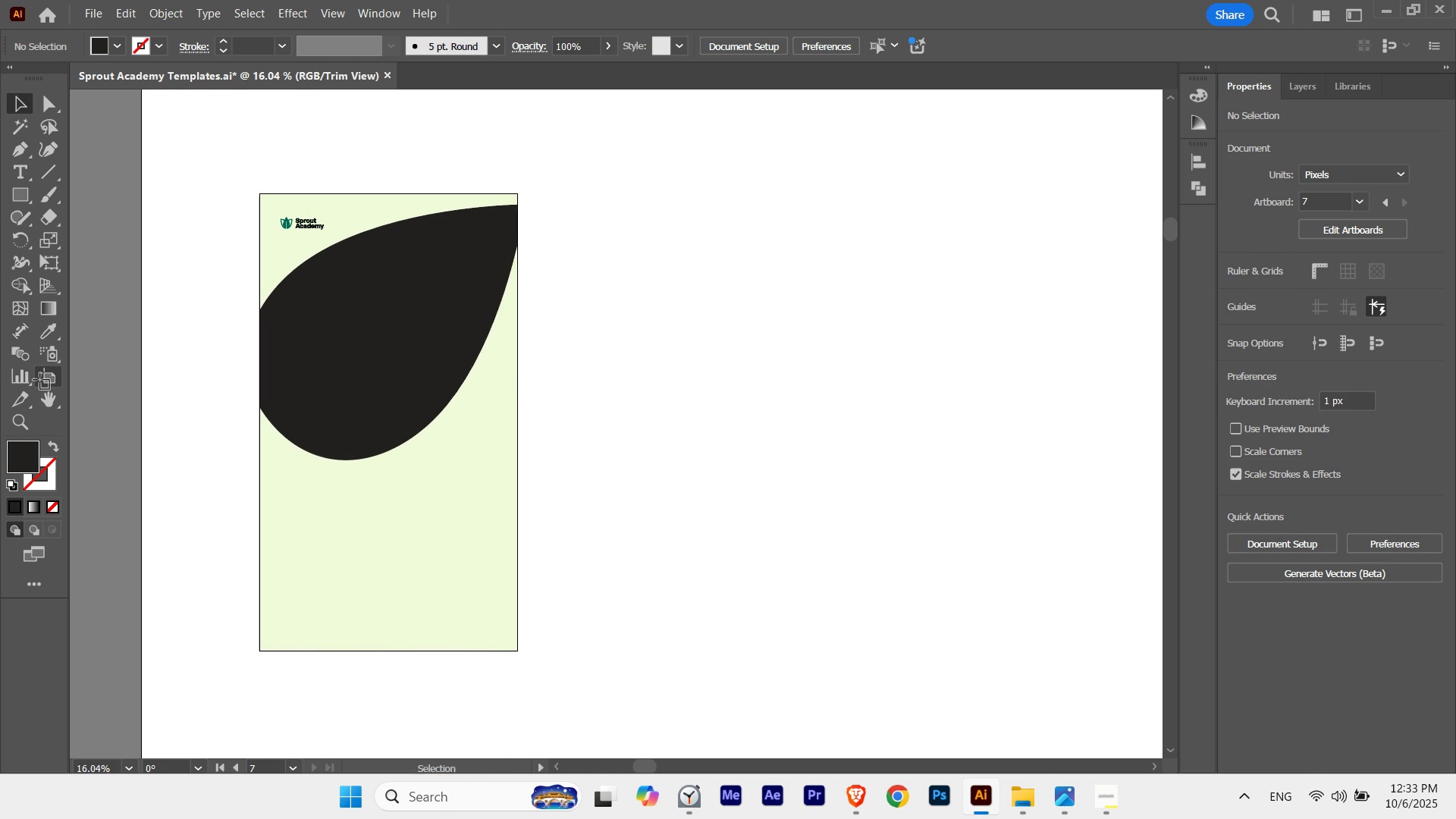 
left_click([39, 379])